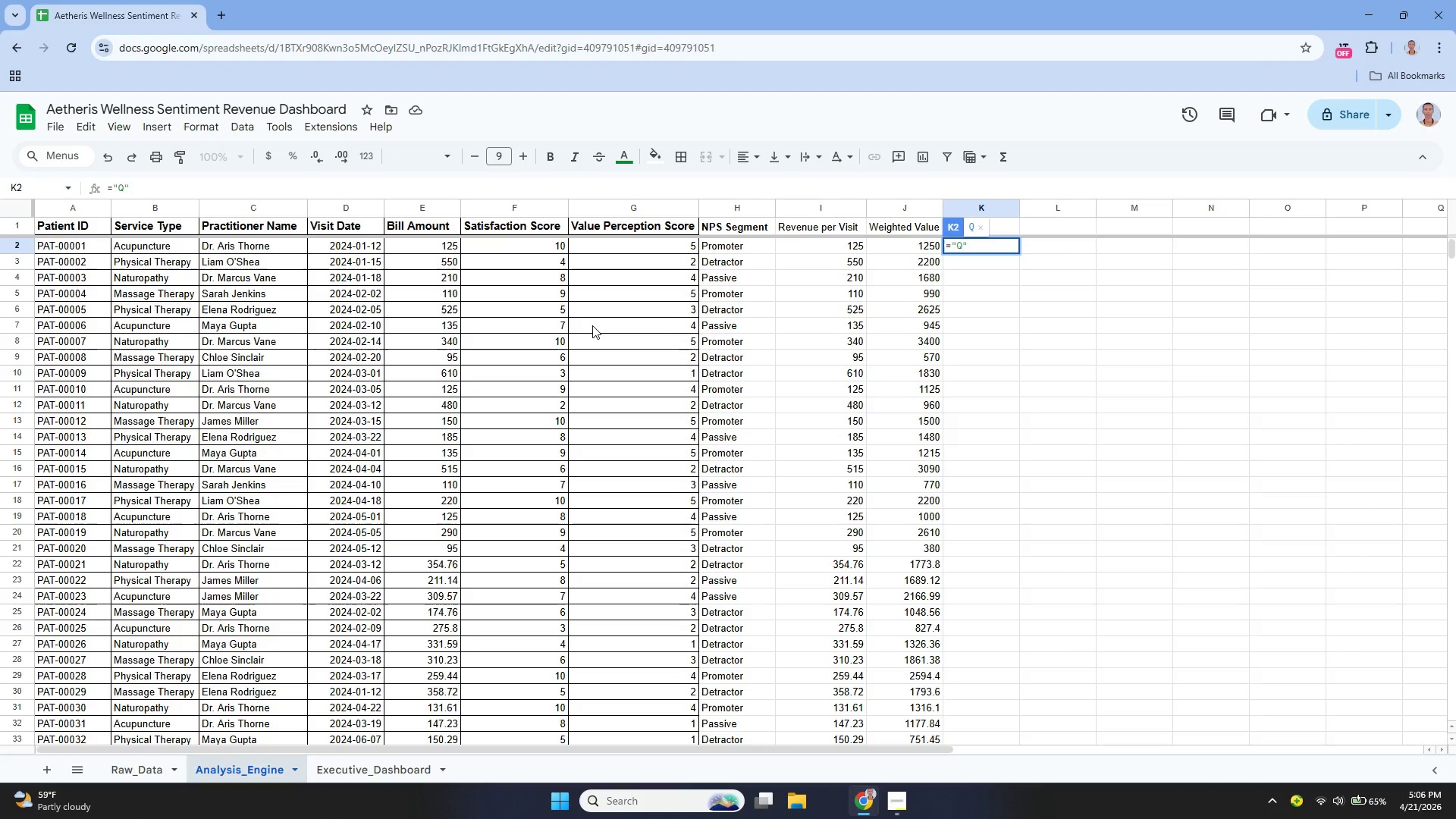 
type(&ROUNDUP(MONTH(D@)
key(Backspace)
type(2)/3,0))
 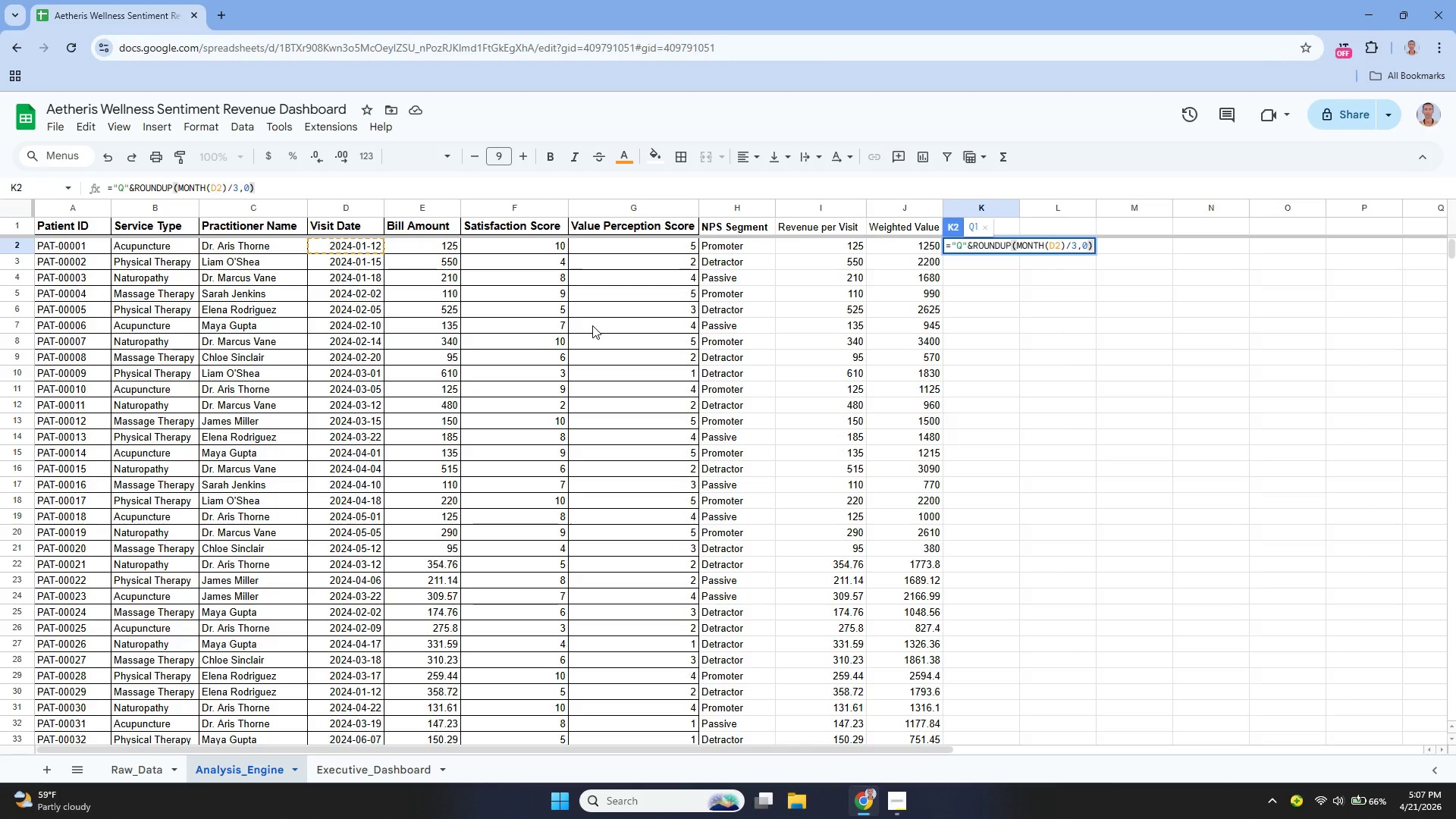 
key(Enter)
 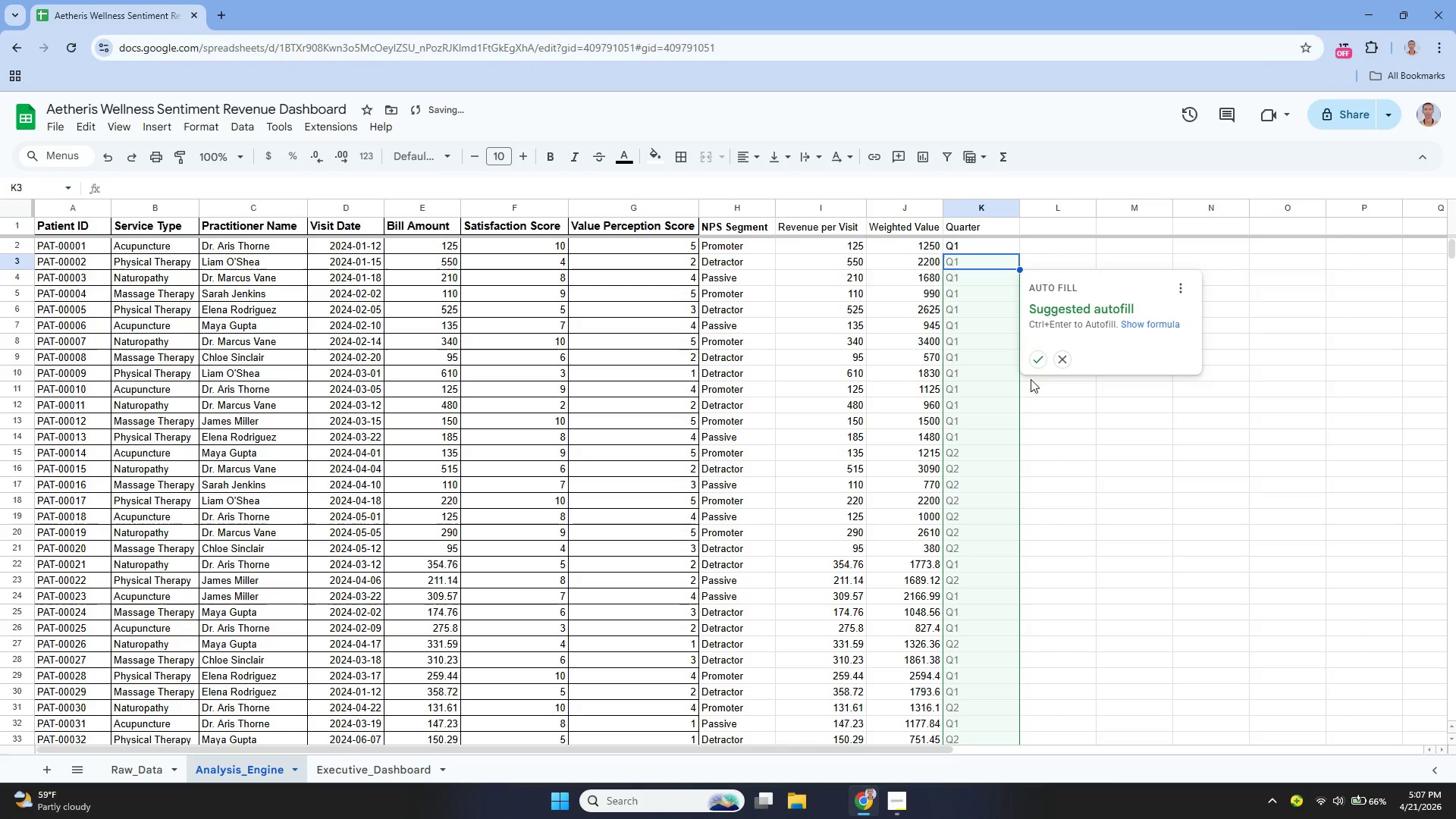 
left_click([1039, 362])